 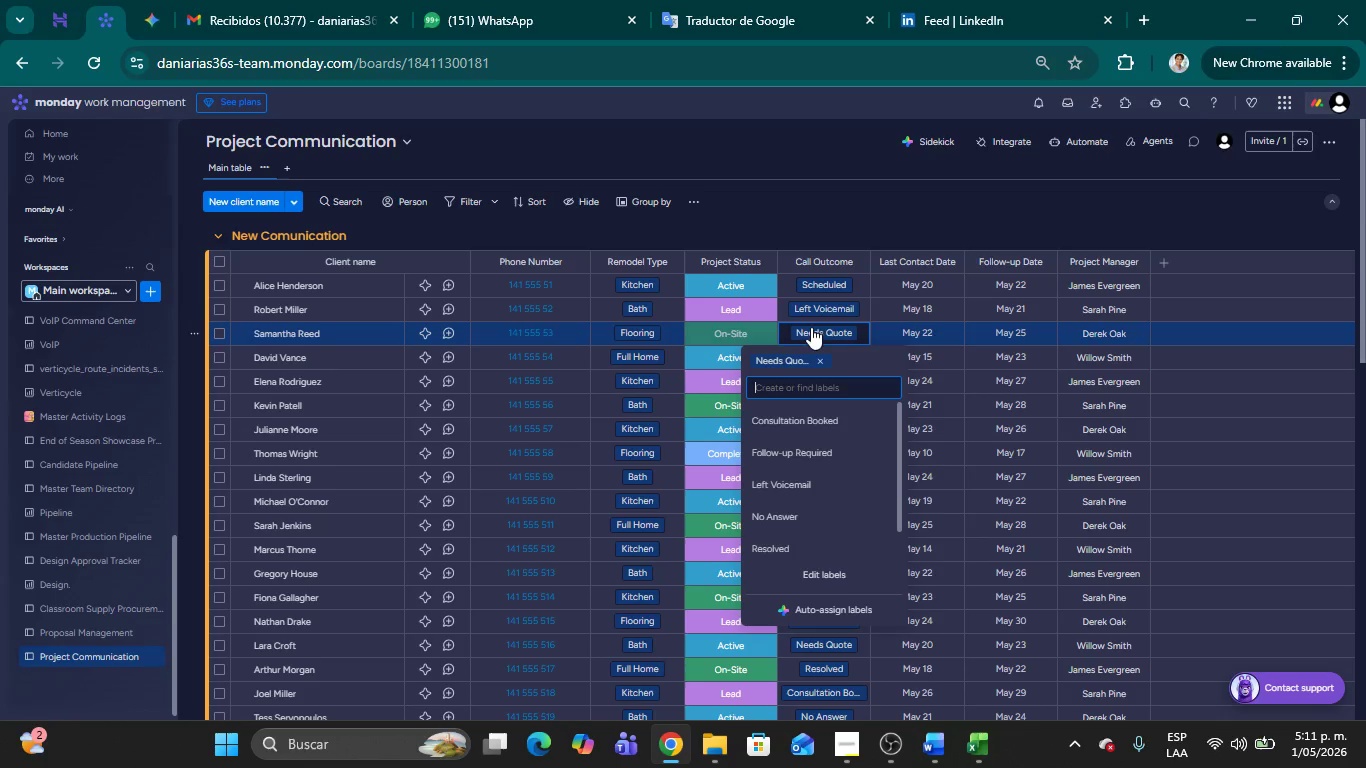 
left_click([824, 359])
 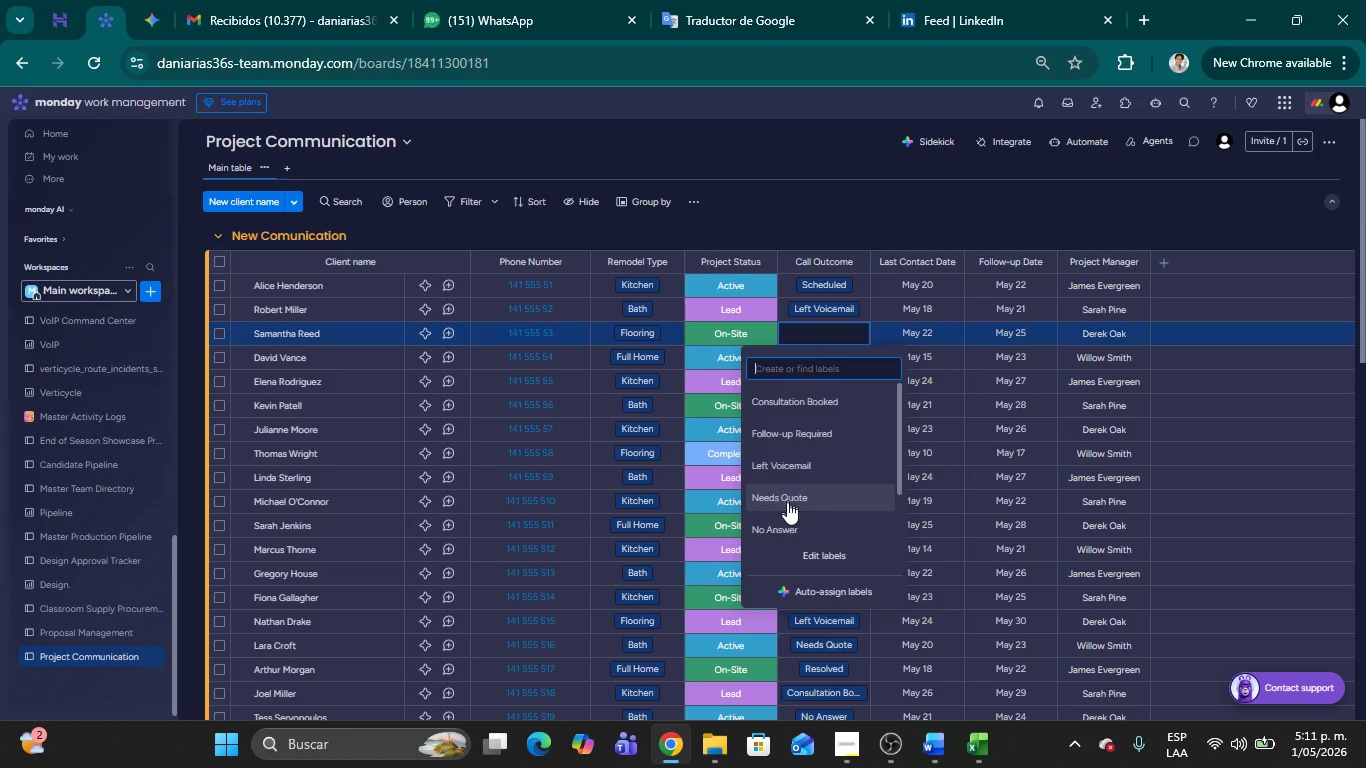 
scroll: coordinate [817, 468], scroll_direction: down, amount: 4.0
 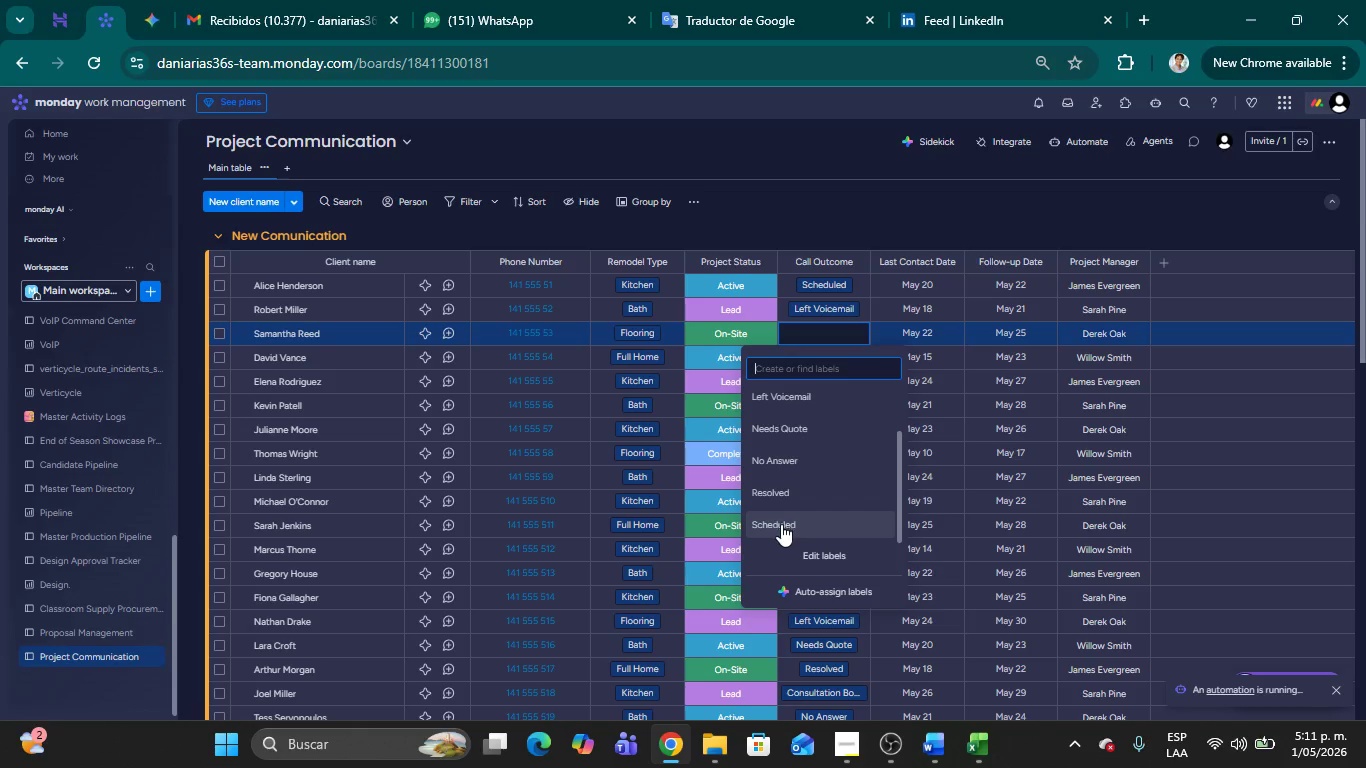 
left_click([781, 524])
 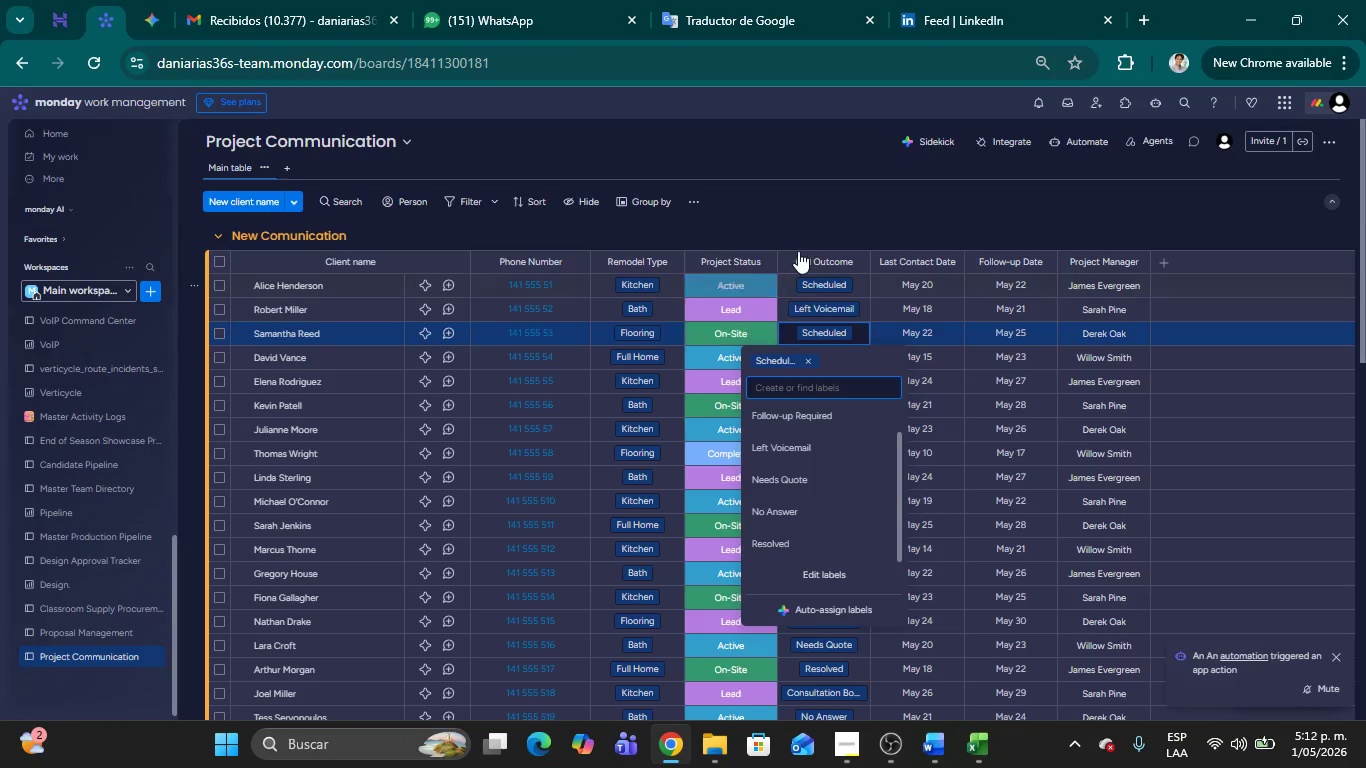 
left_click([799, 209])
 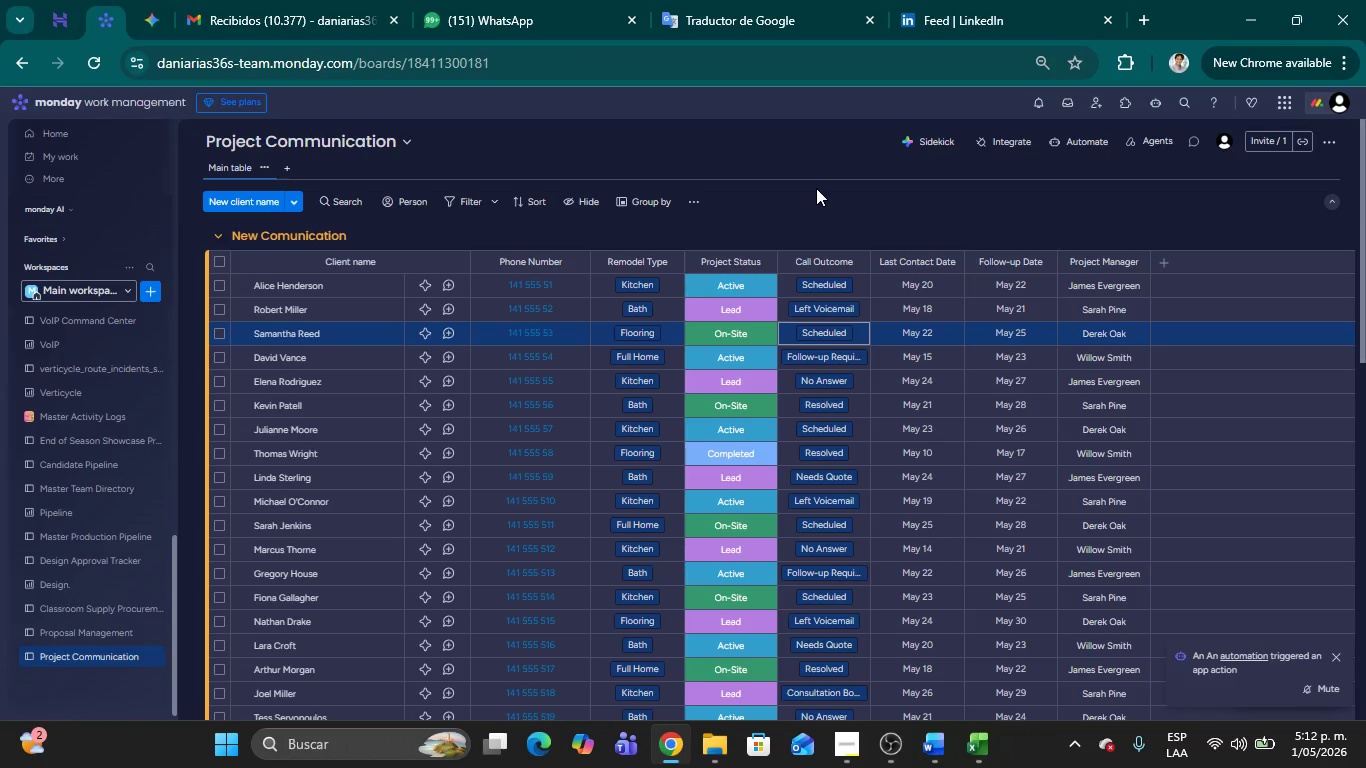 
left_click([827, 203])
 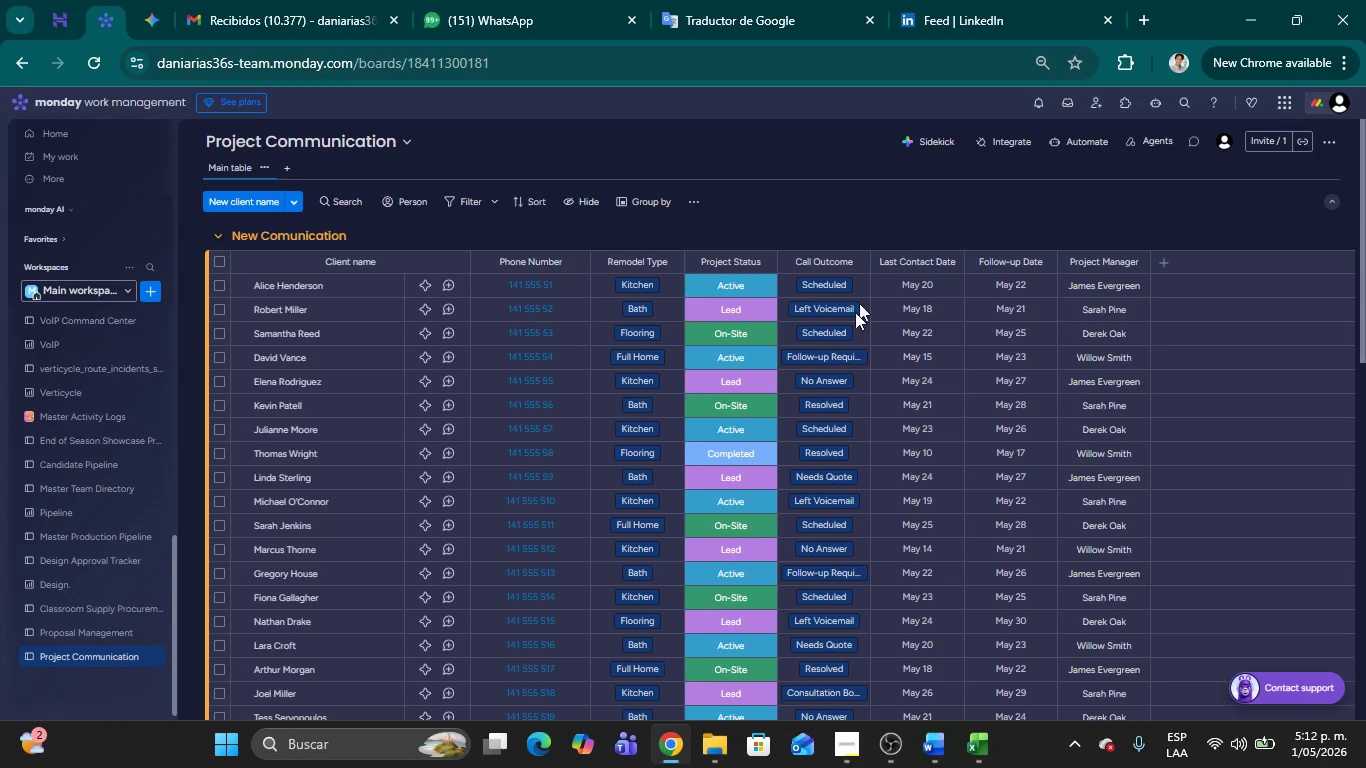 
scroll: coordinate [810, 439], scroll_direction: down, amount: 9.0
 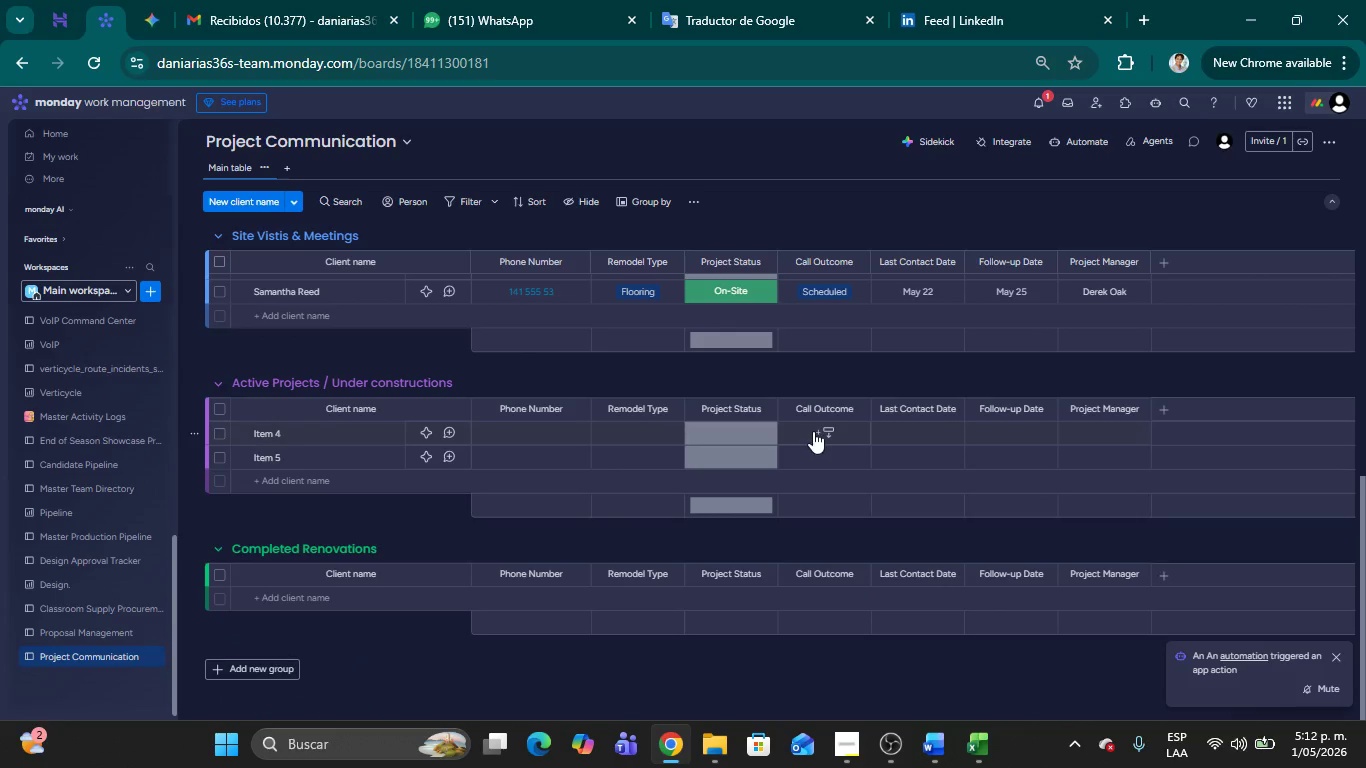 
scroll: coordinate [696, 448], scroll_direction: up, amount: 2.0
 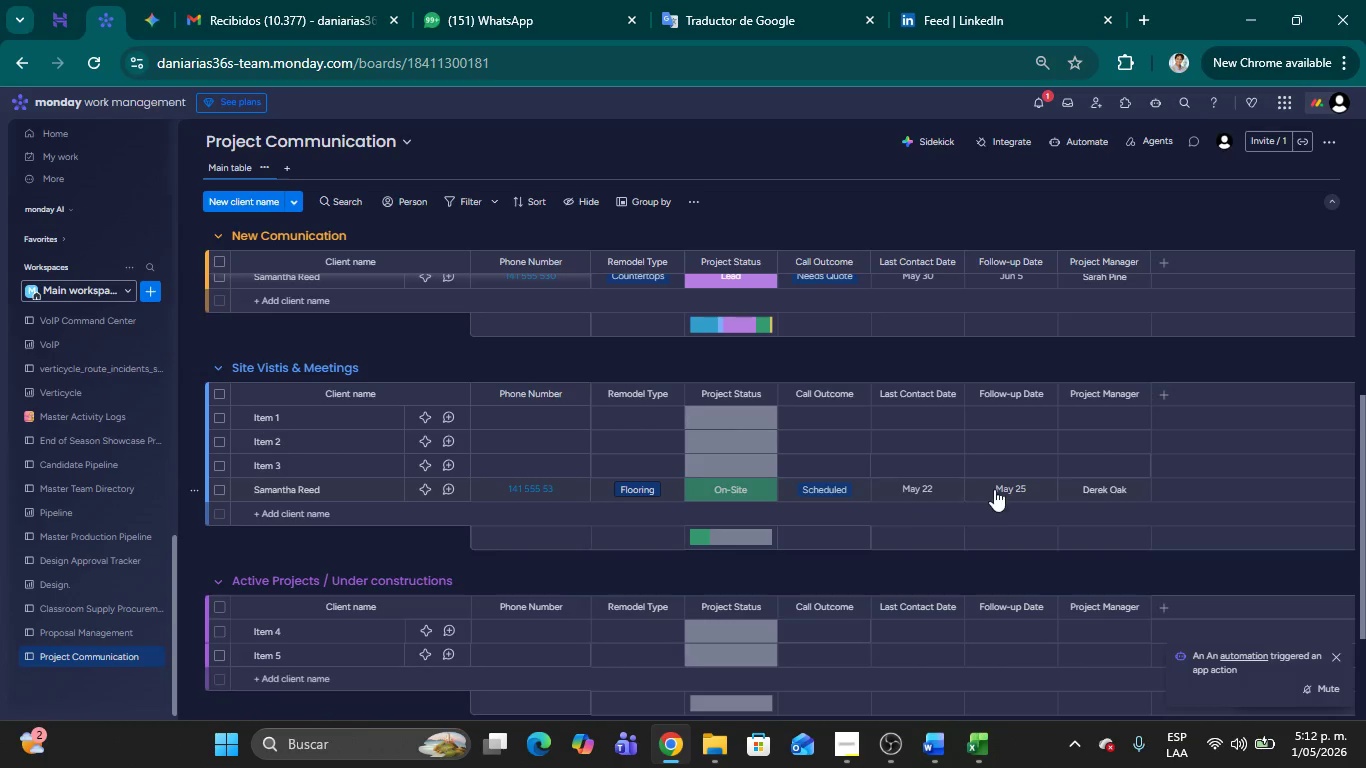 
left_click([1040, 97])
 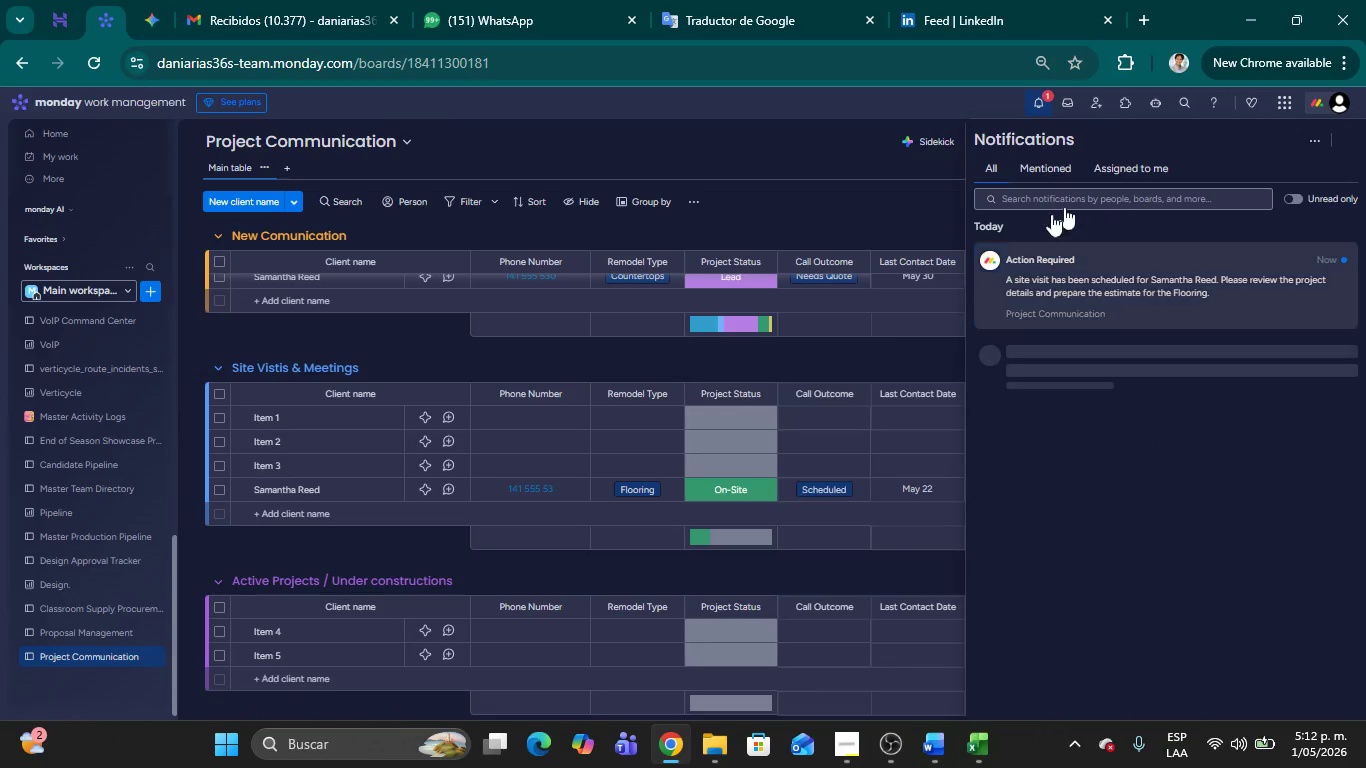 
scroll: coordinate [1121, 307], scroll_direction: up, amount: 4.0
 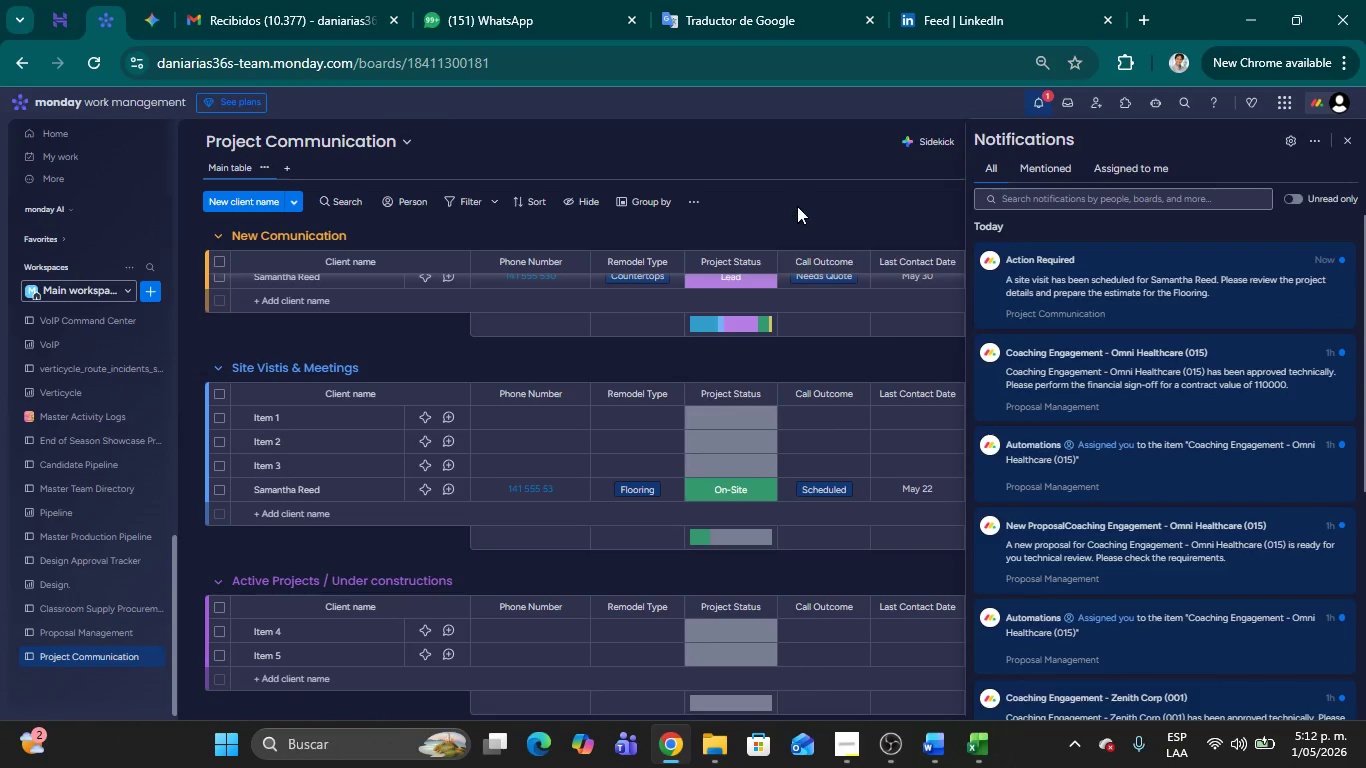 
left_click([794, 204])